 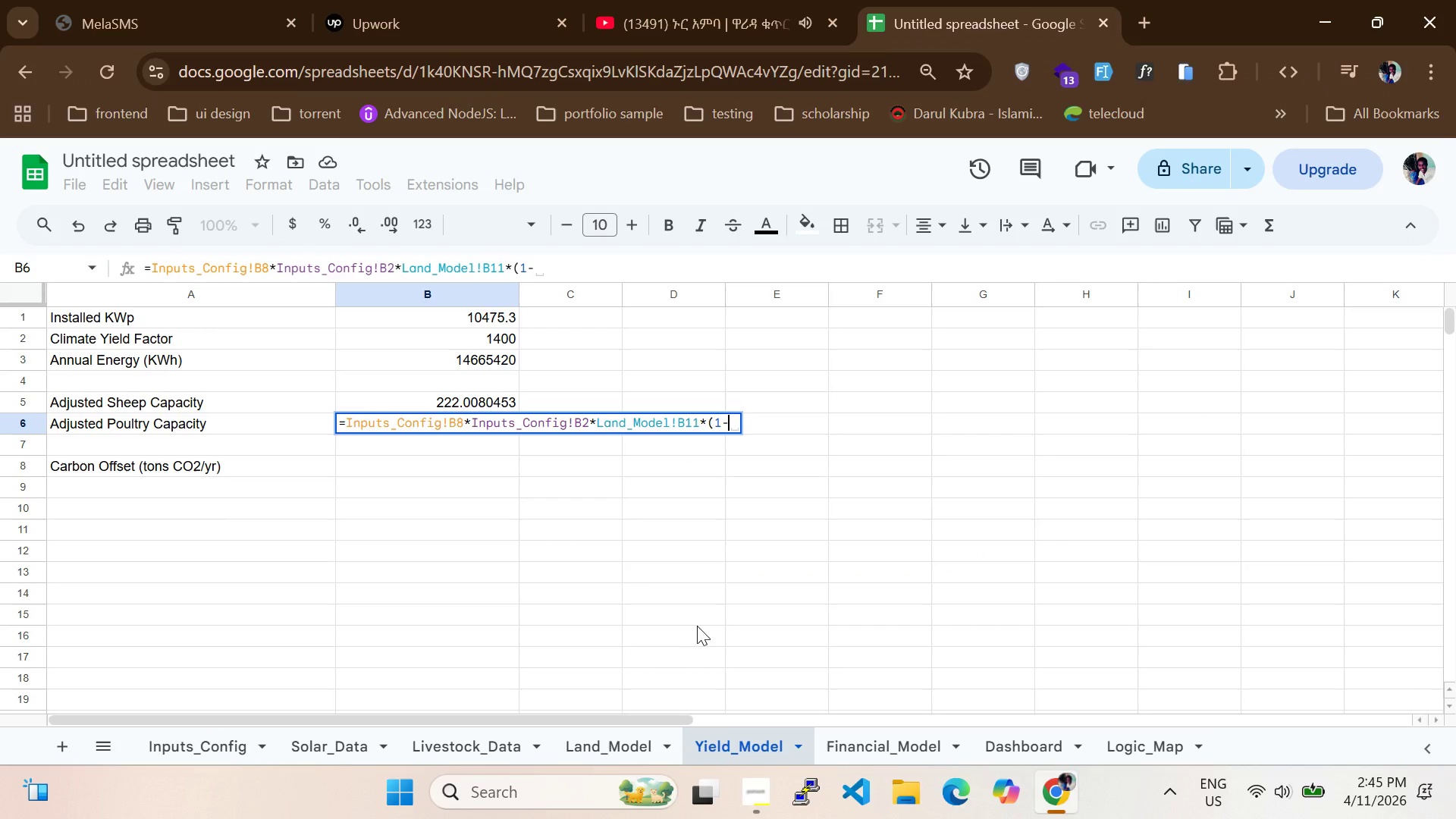 
hold_key(key=V, duration=0.39)
 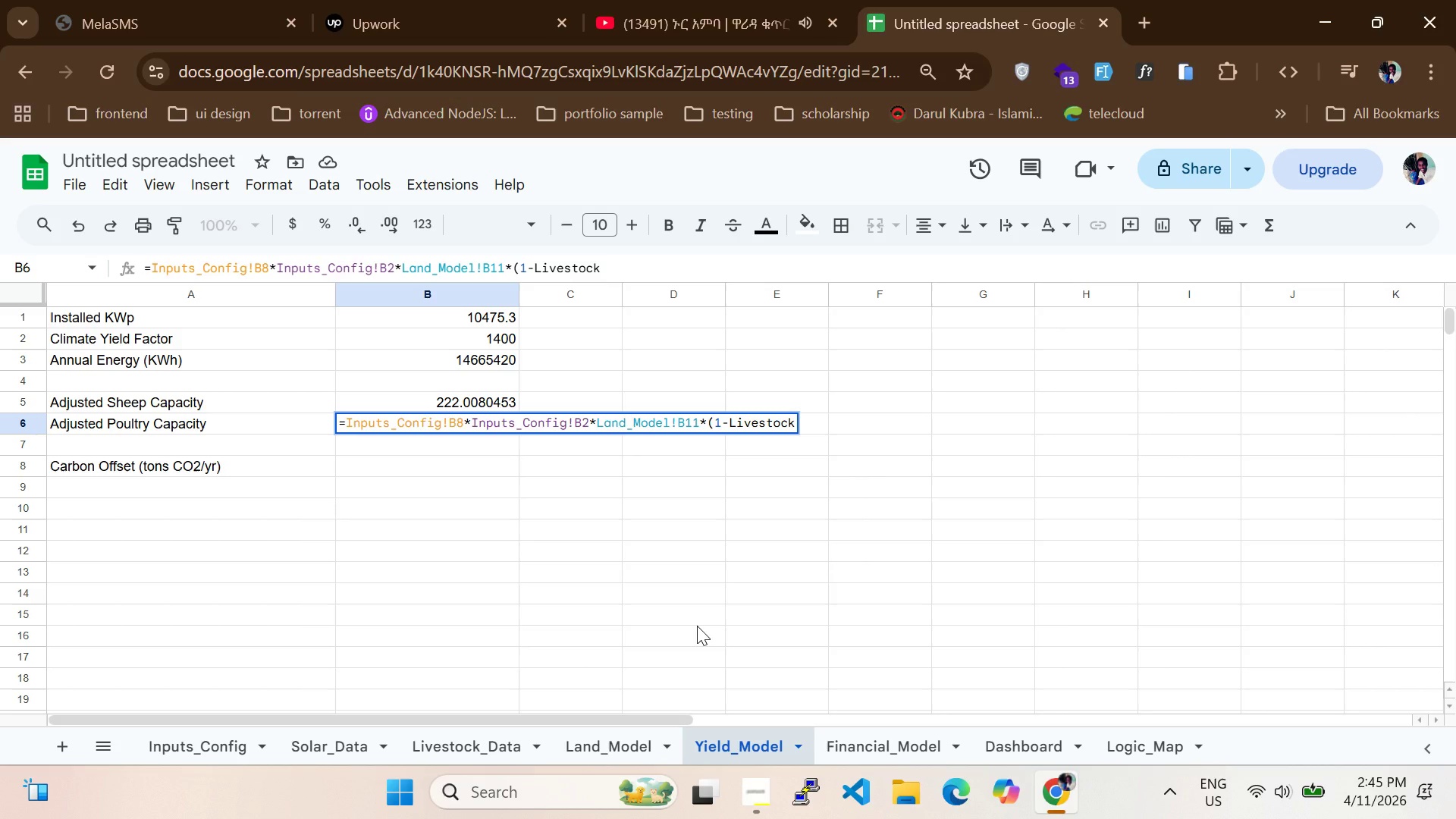 
wait(6.94)
 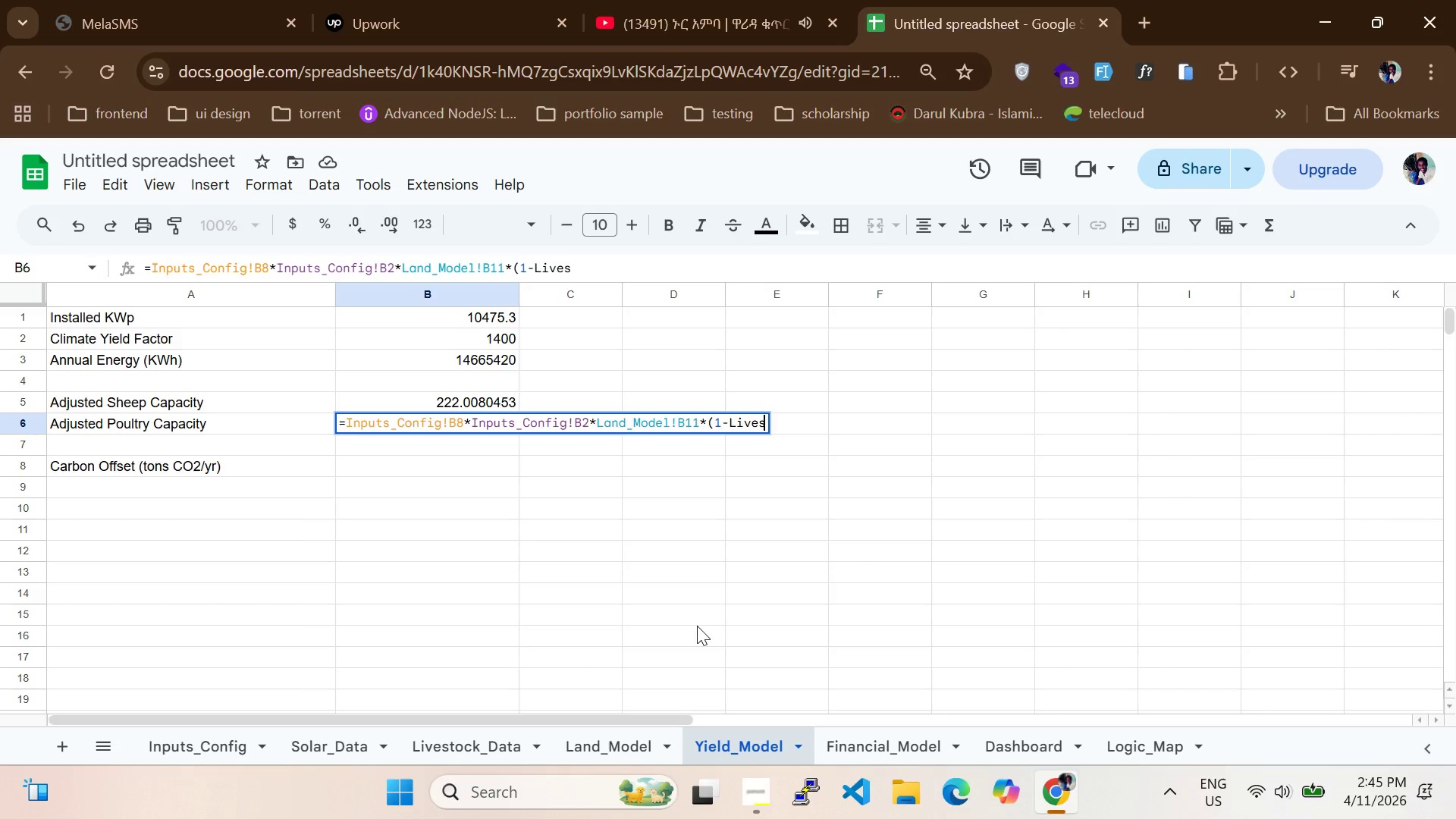 
type(_Data)
 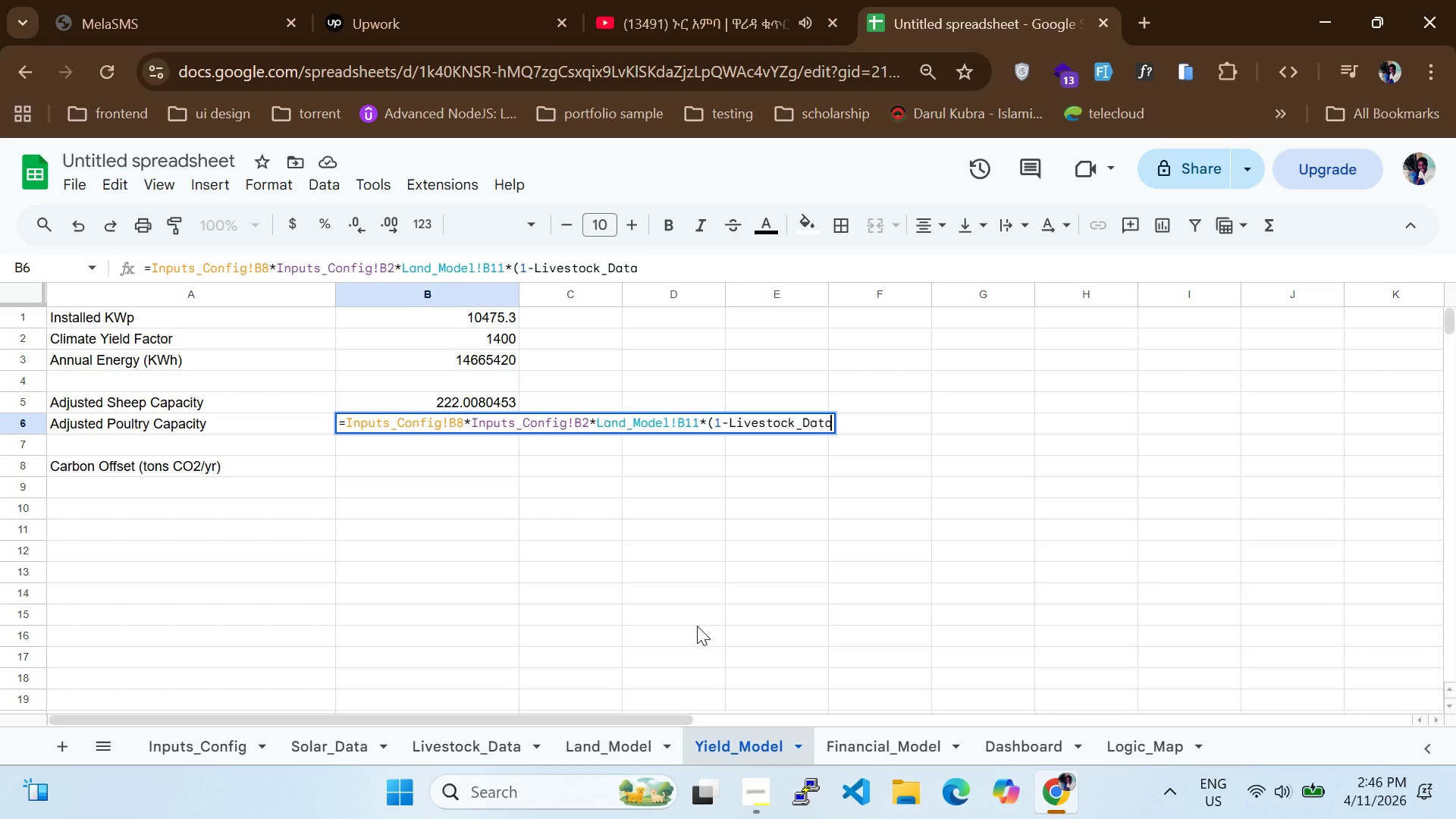 
wait(26.97)
 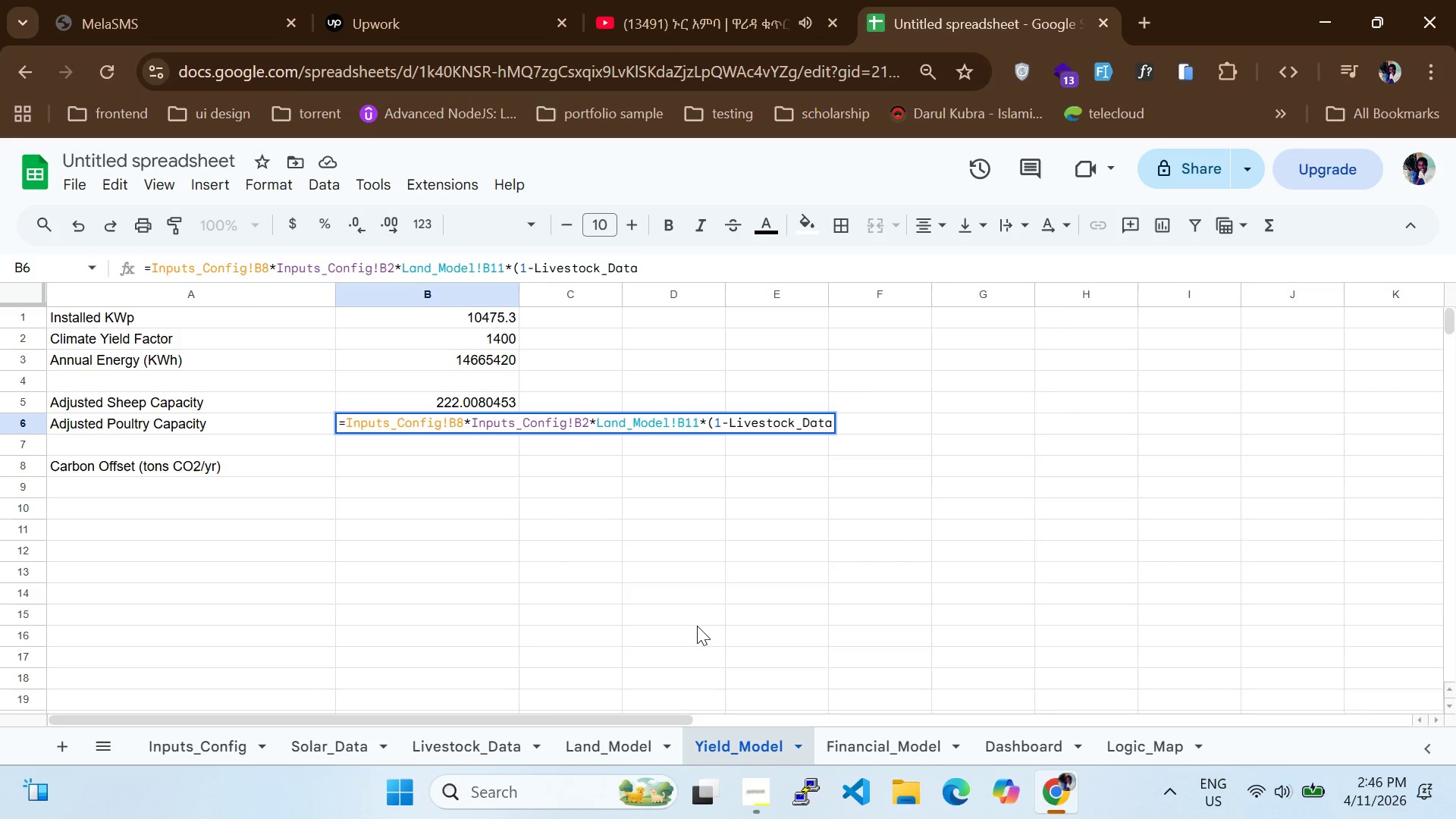 
key(Shift+1)
 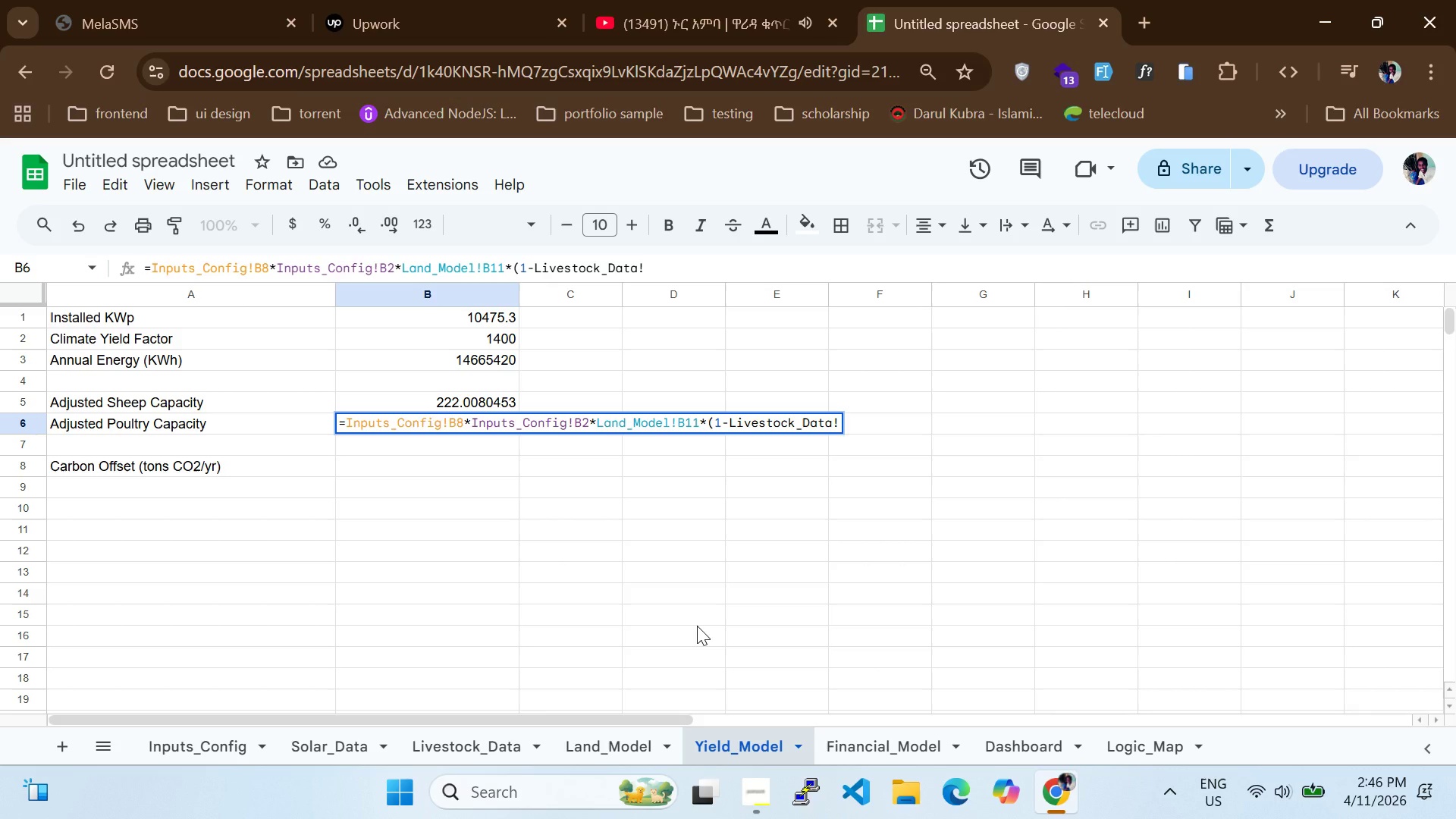 
type(B3*(1-Land_Model)
 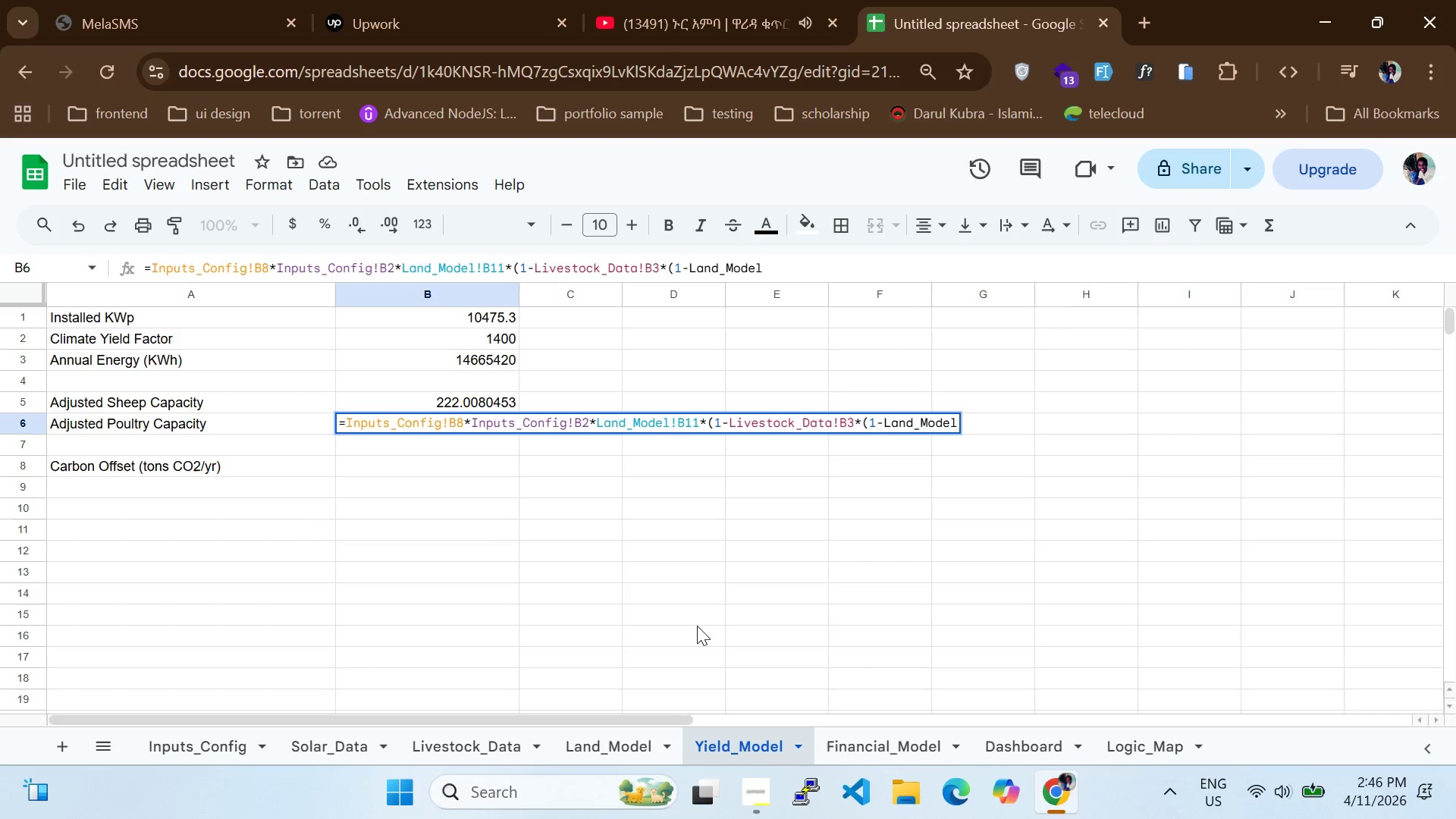 
type(!B11)))
 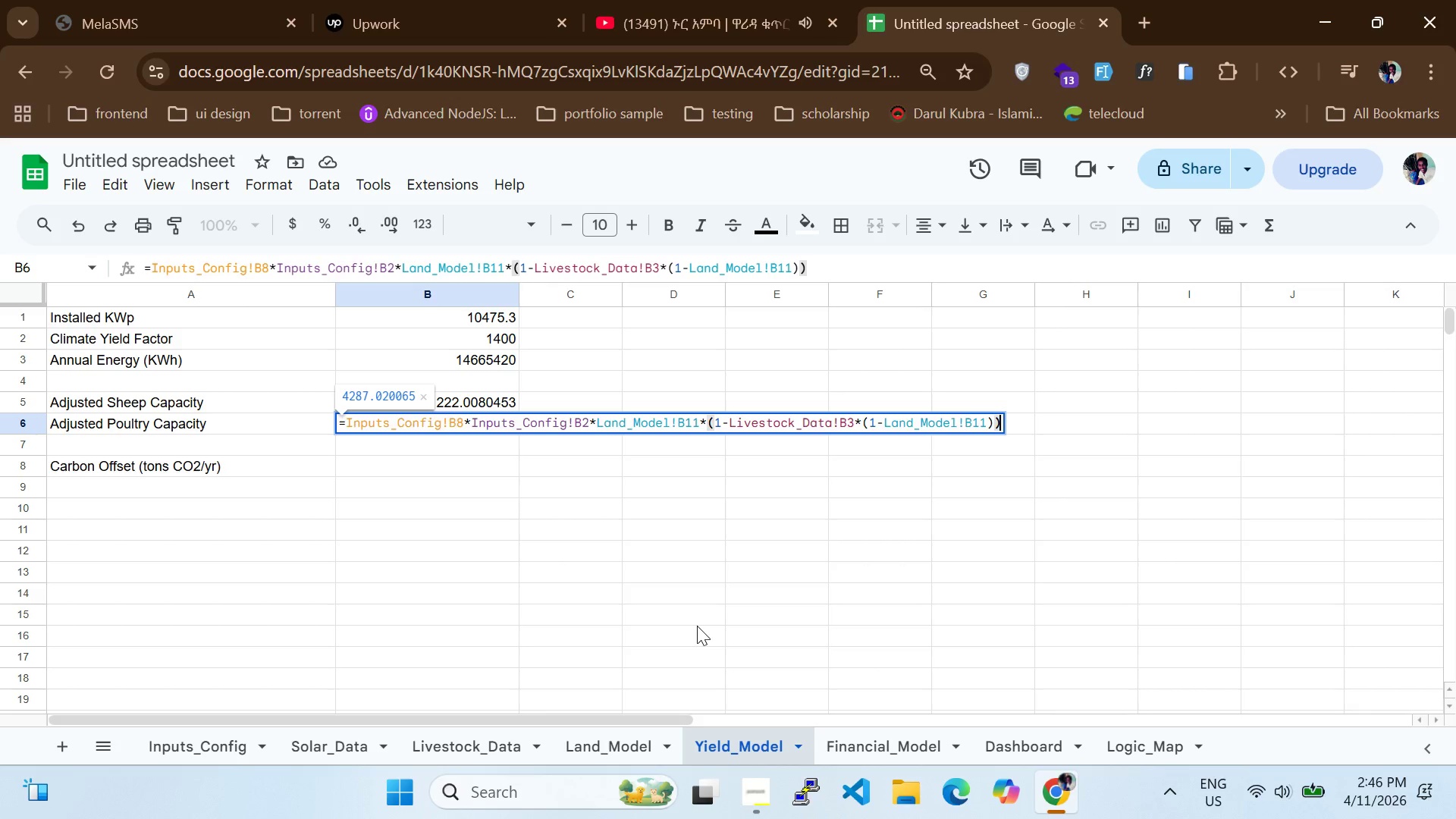 
key(Enter)